 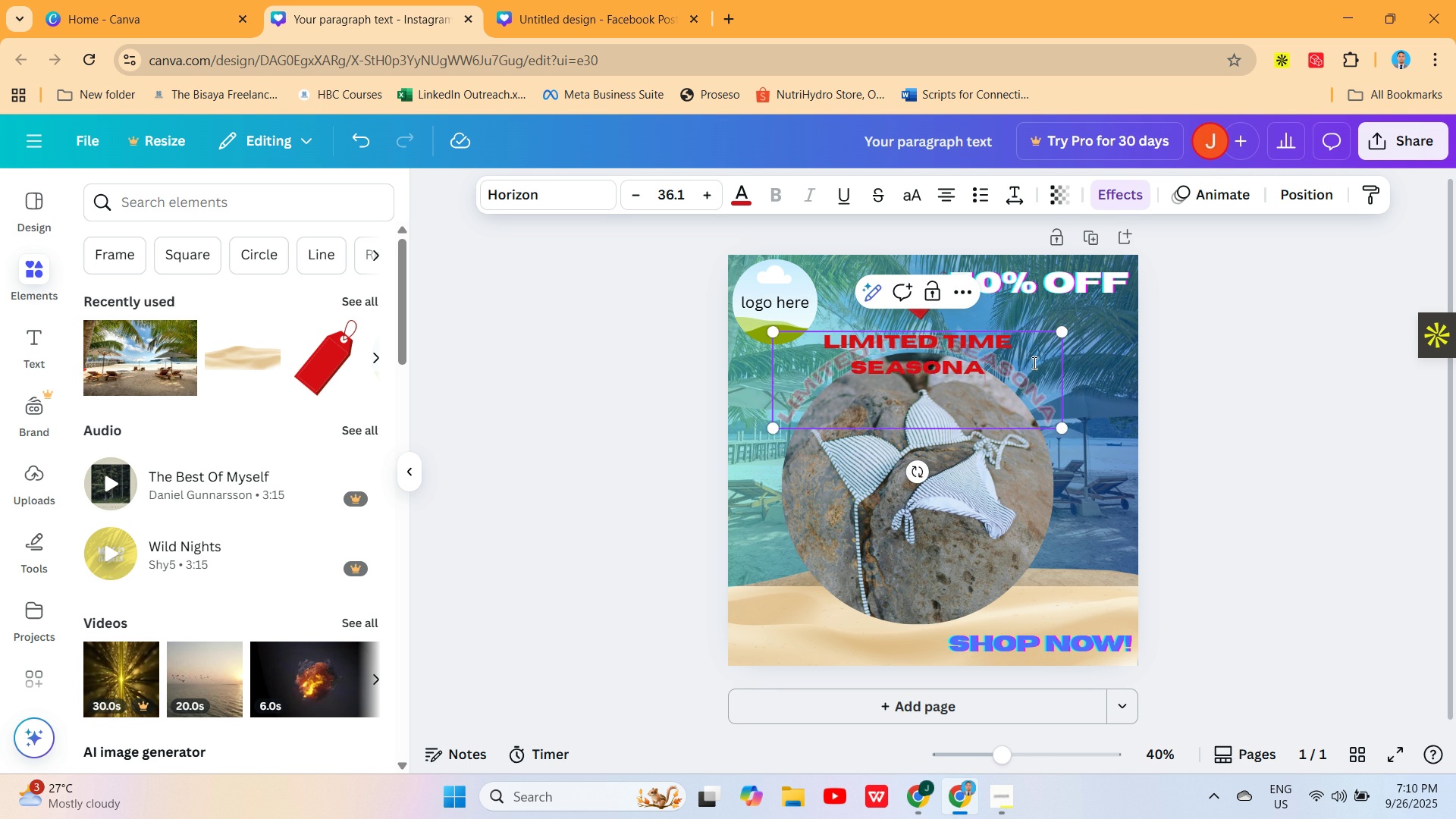 
key(Backspace)
 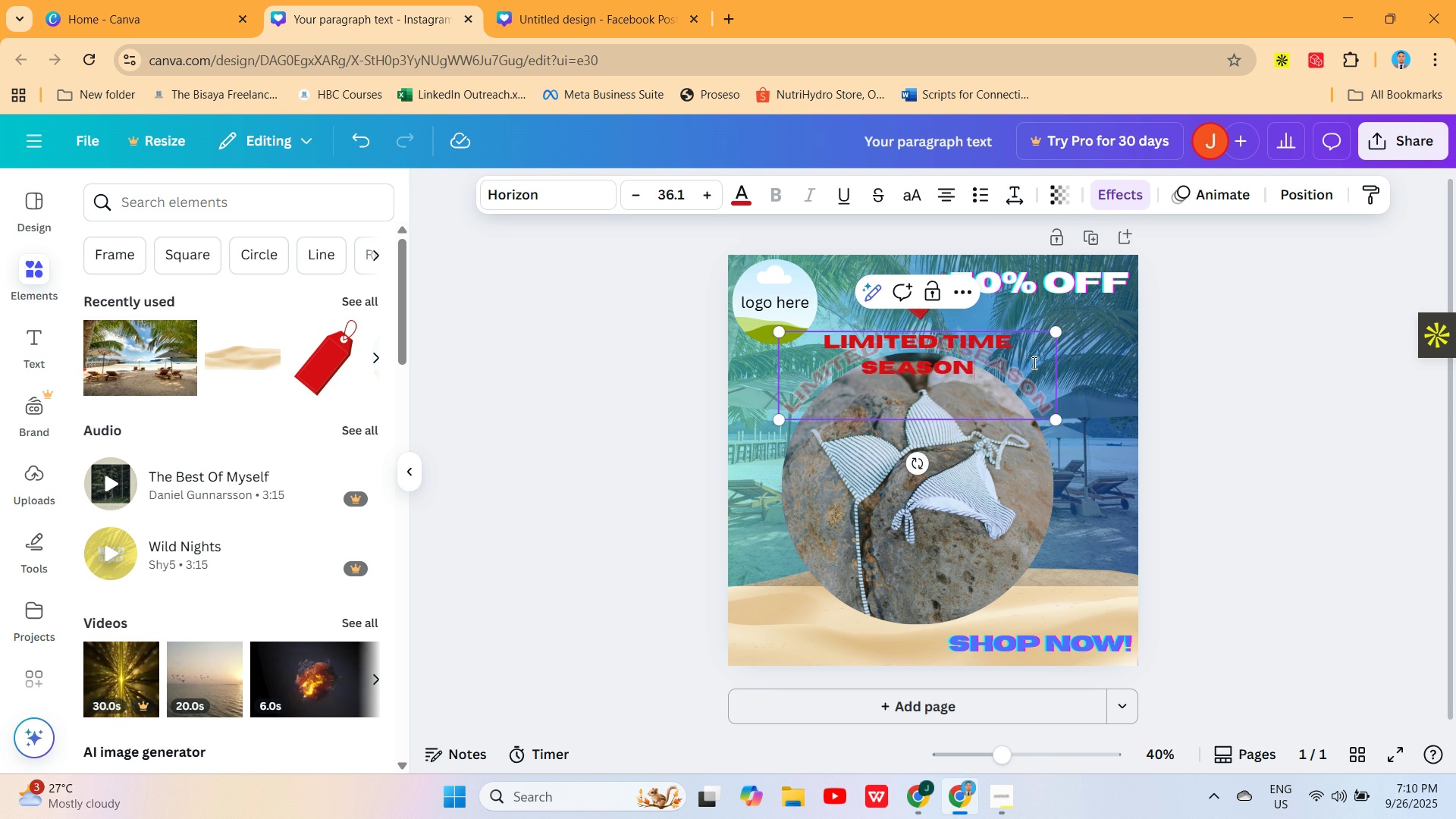 
key(Backspace)
 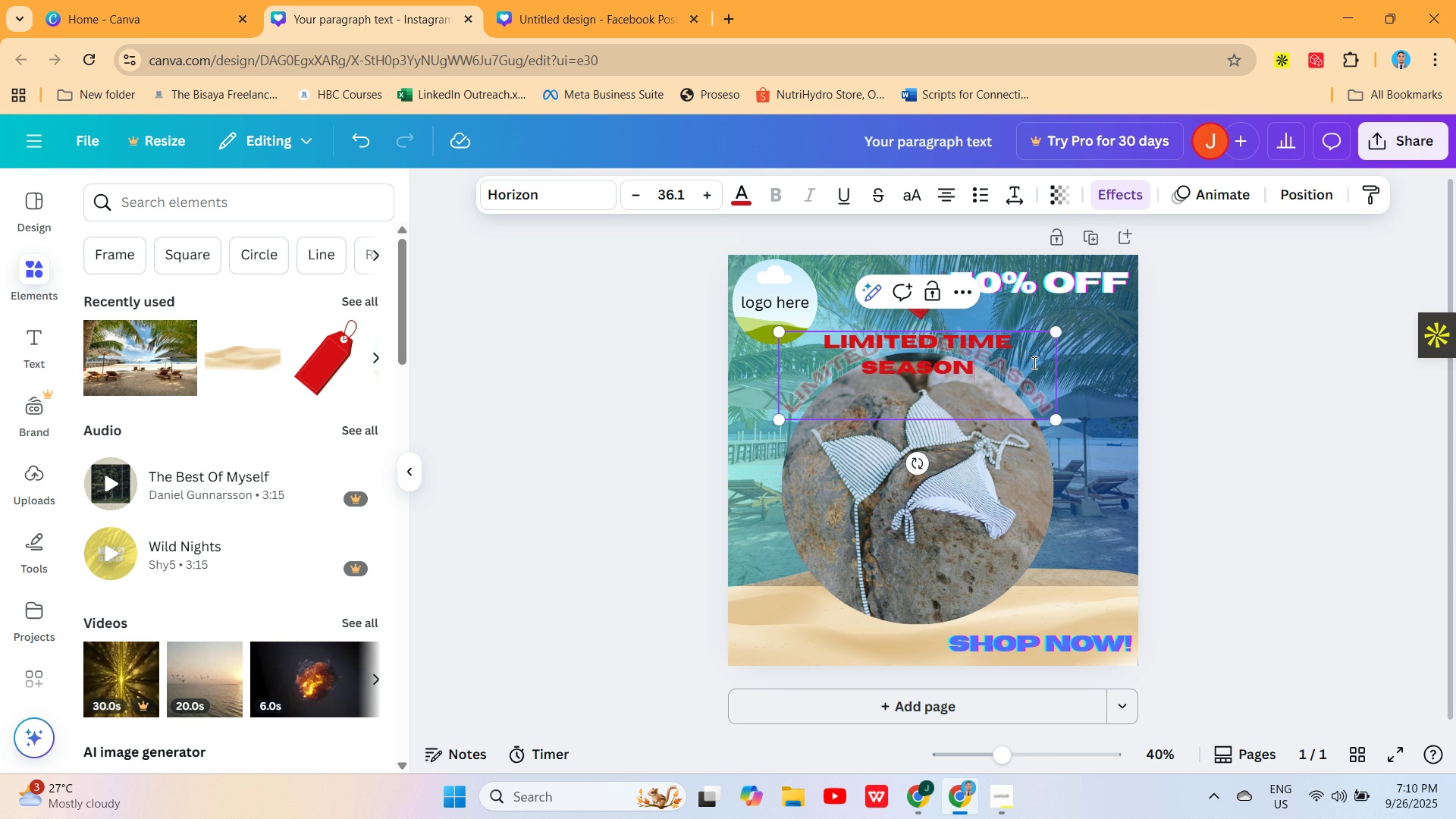 
key(Backspace)
 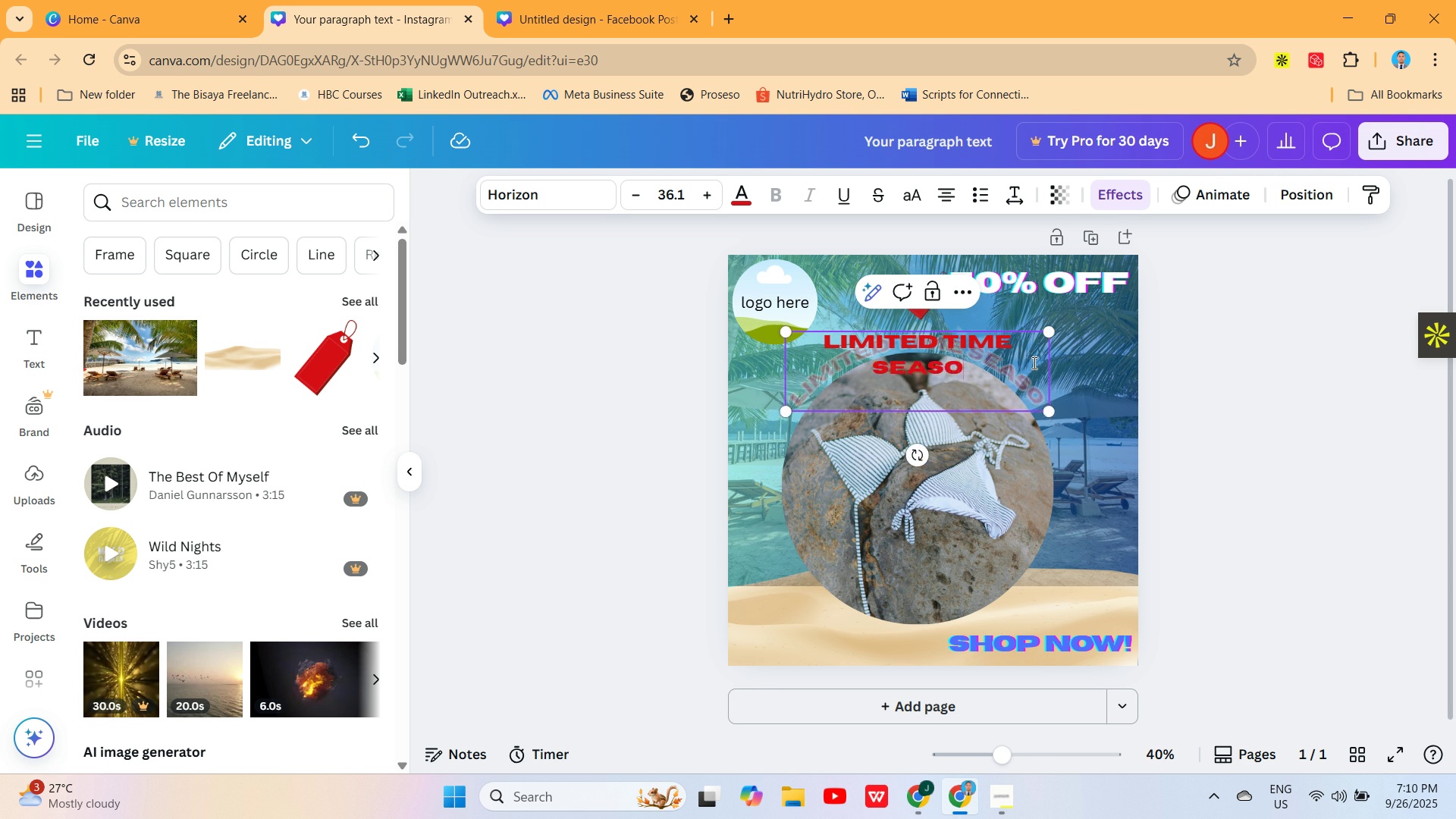 
key(Backspace)
 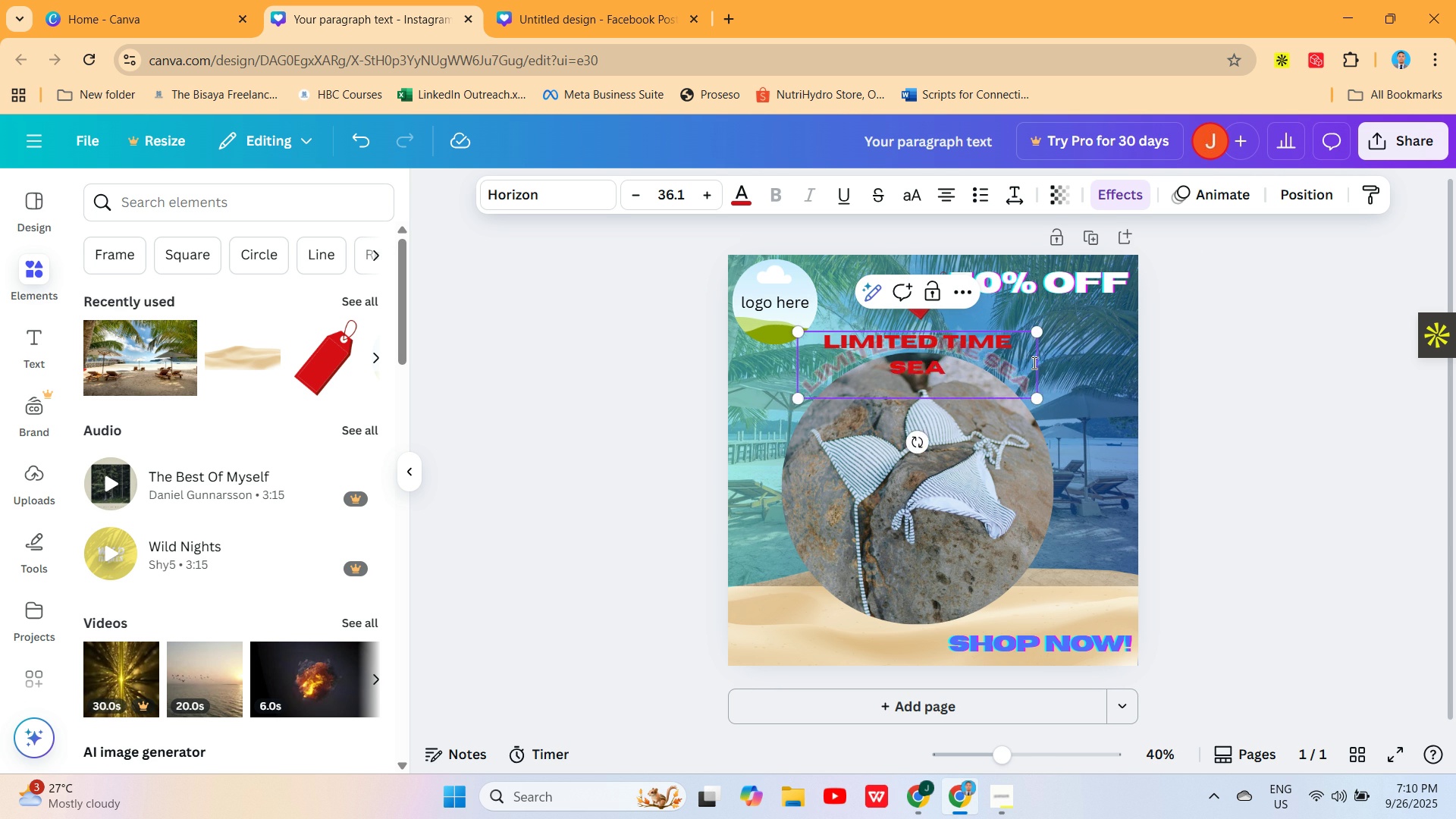 
key(Backspace)
 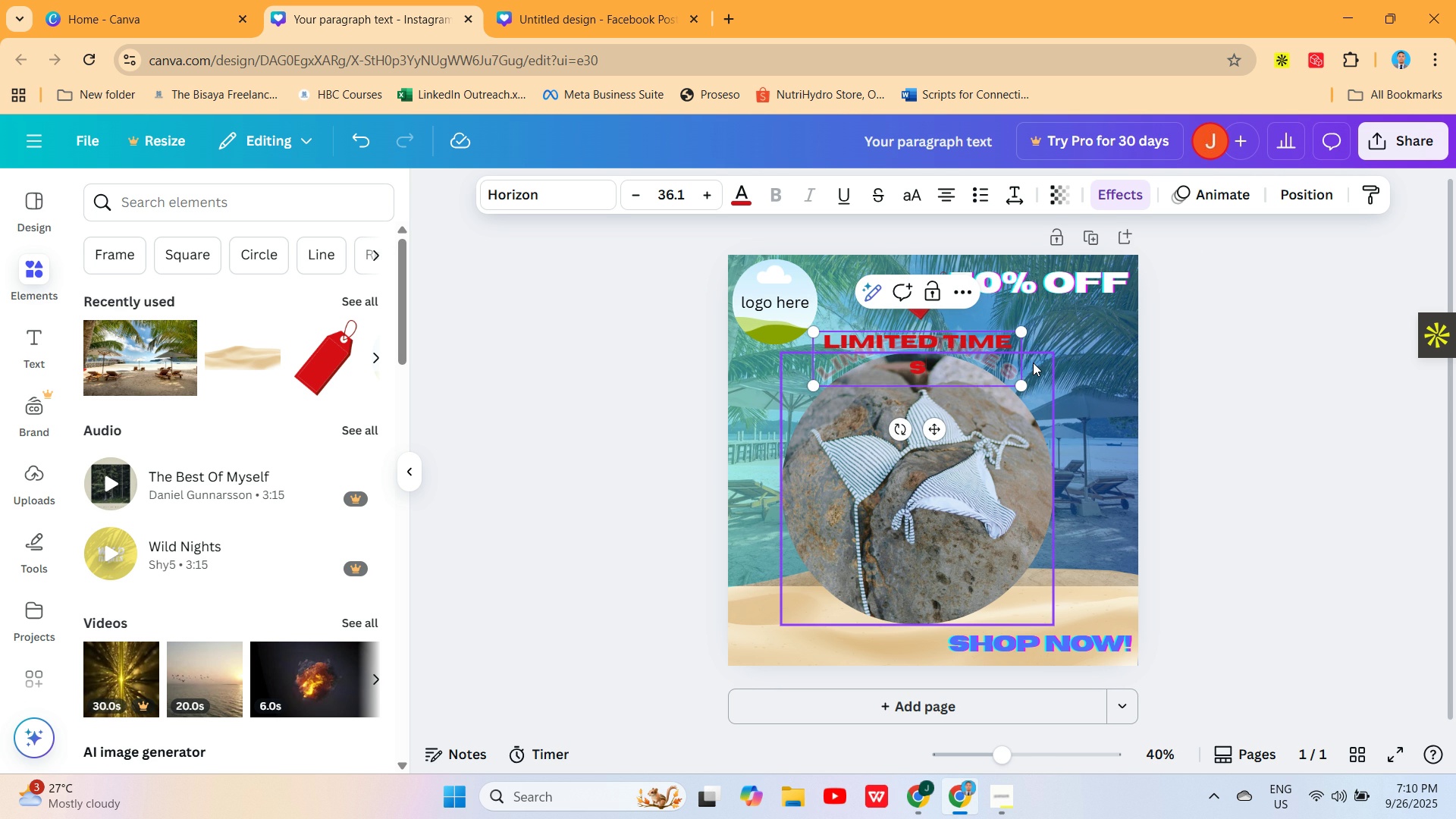 
key(Backspace)
 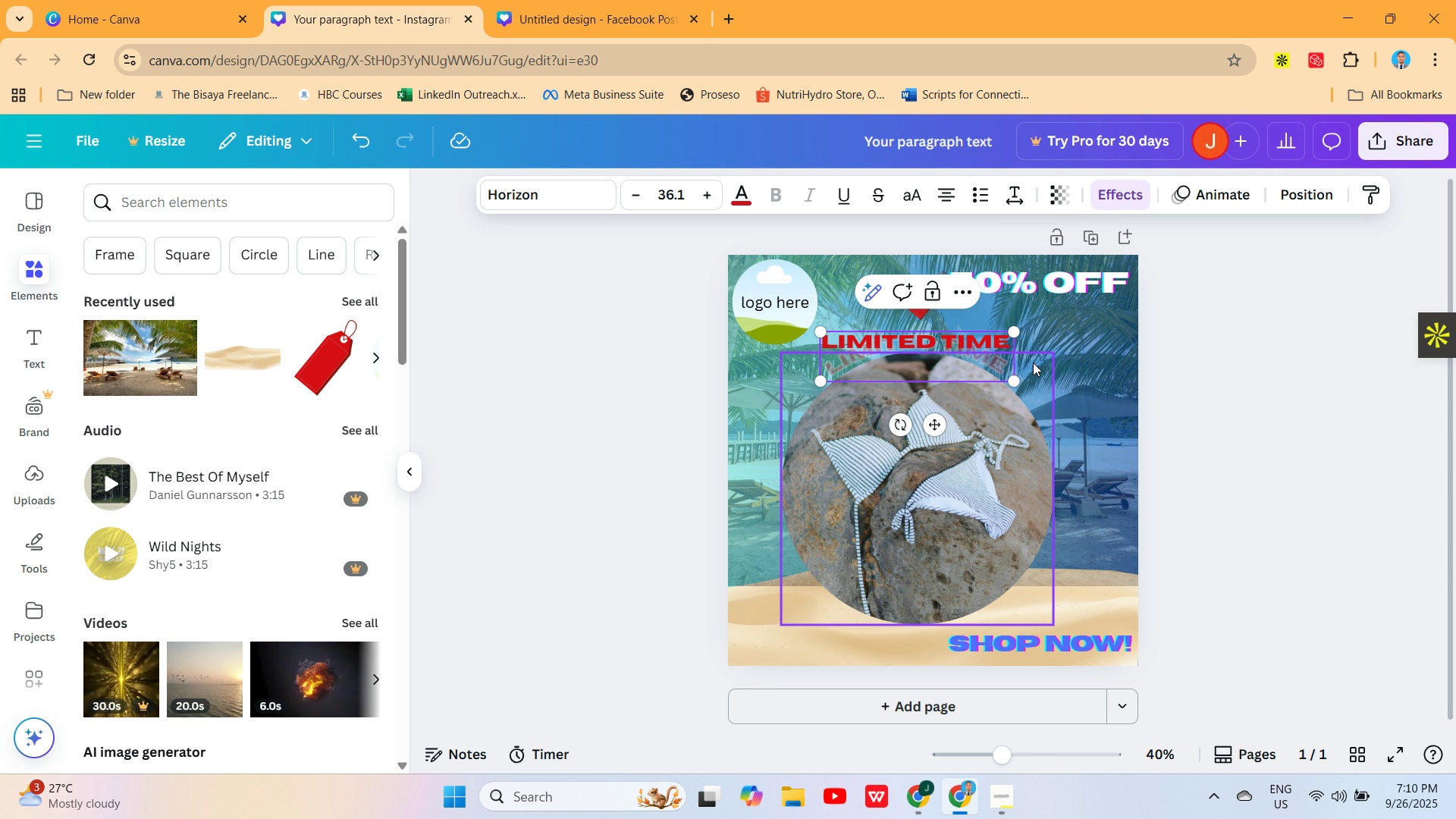 
wait(5.4)
 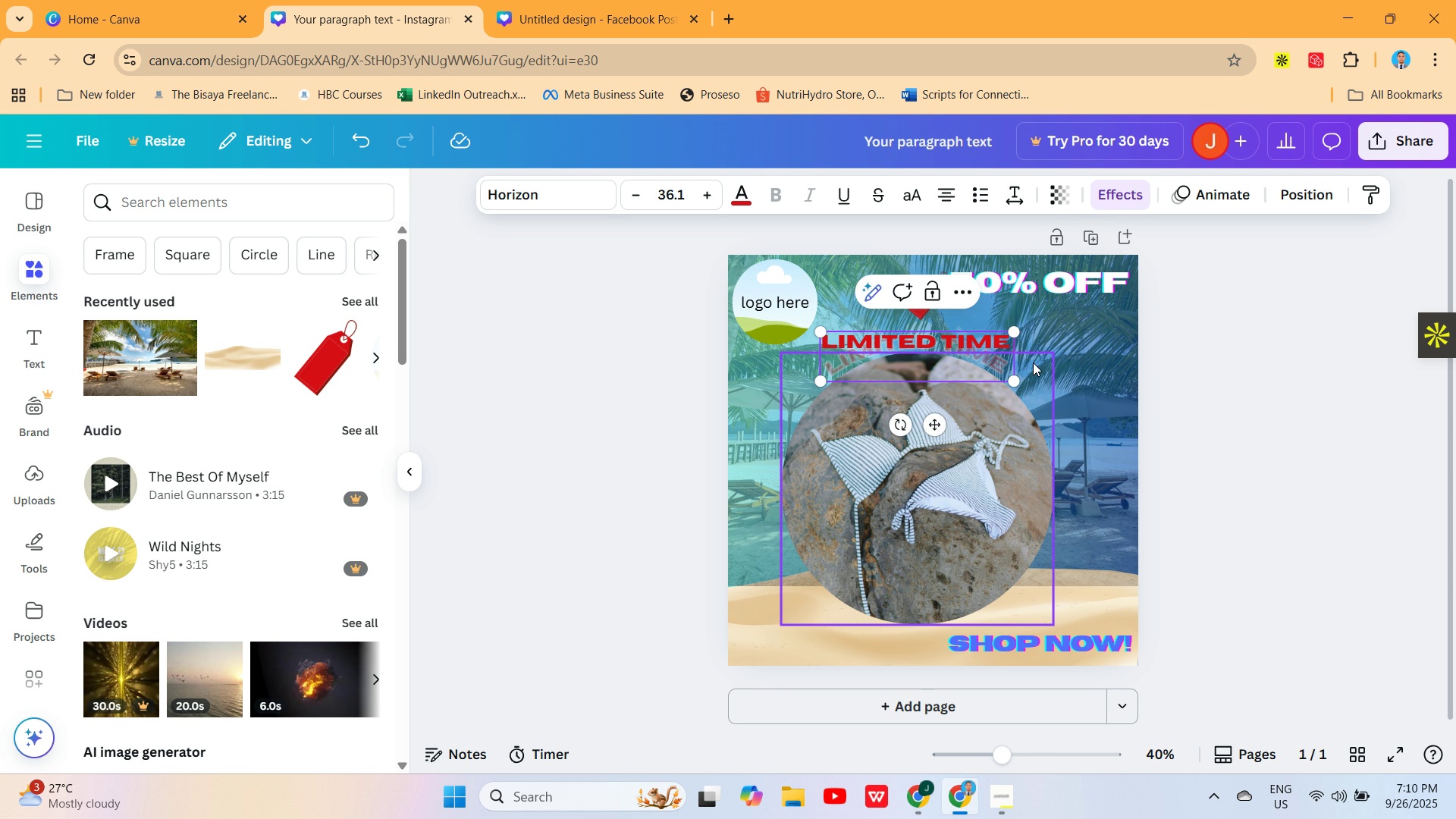 
key(Minus)
 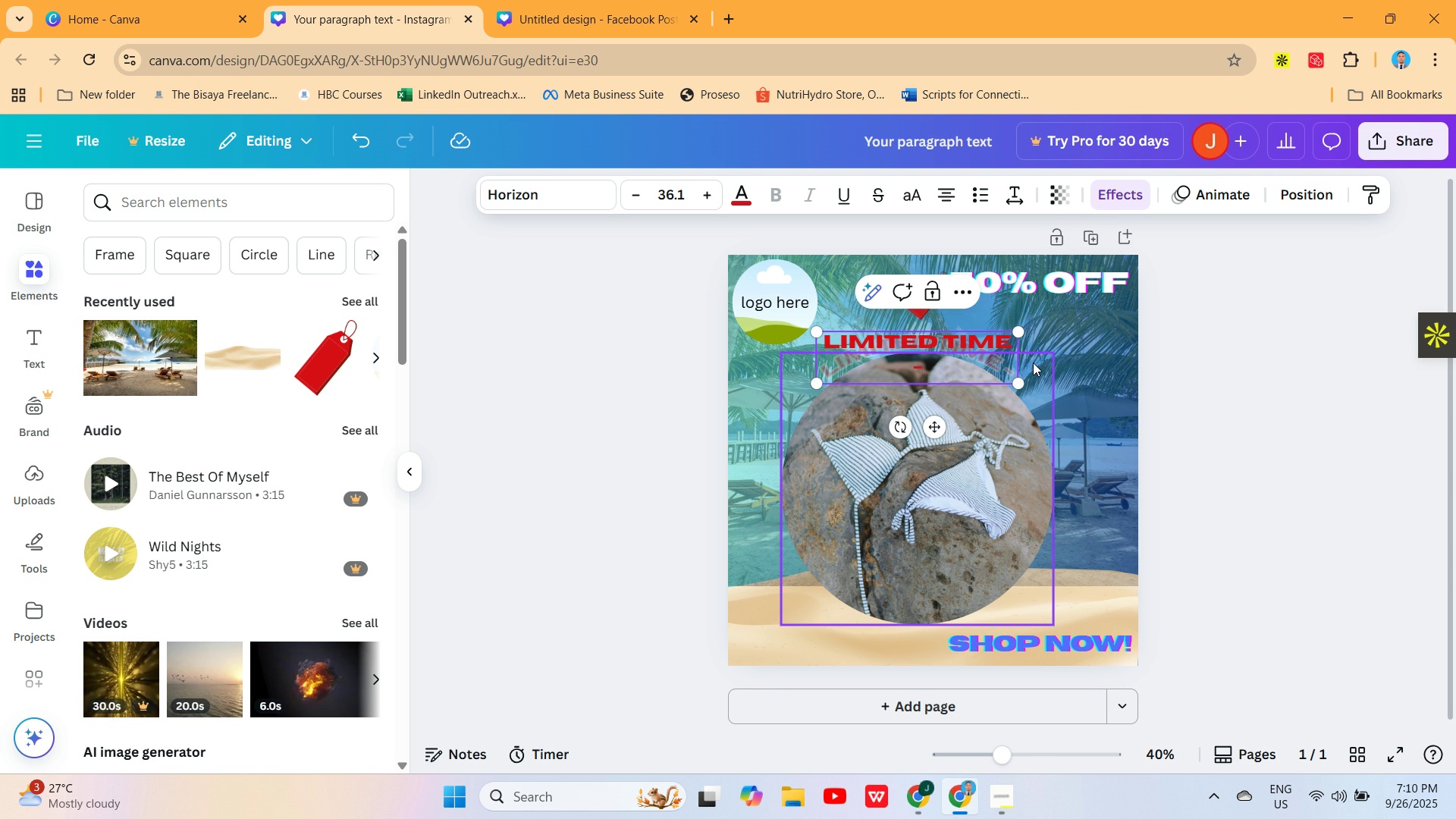 
type(don't miss out!)